 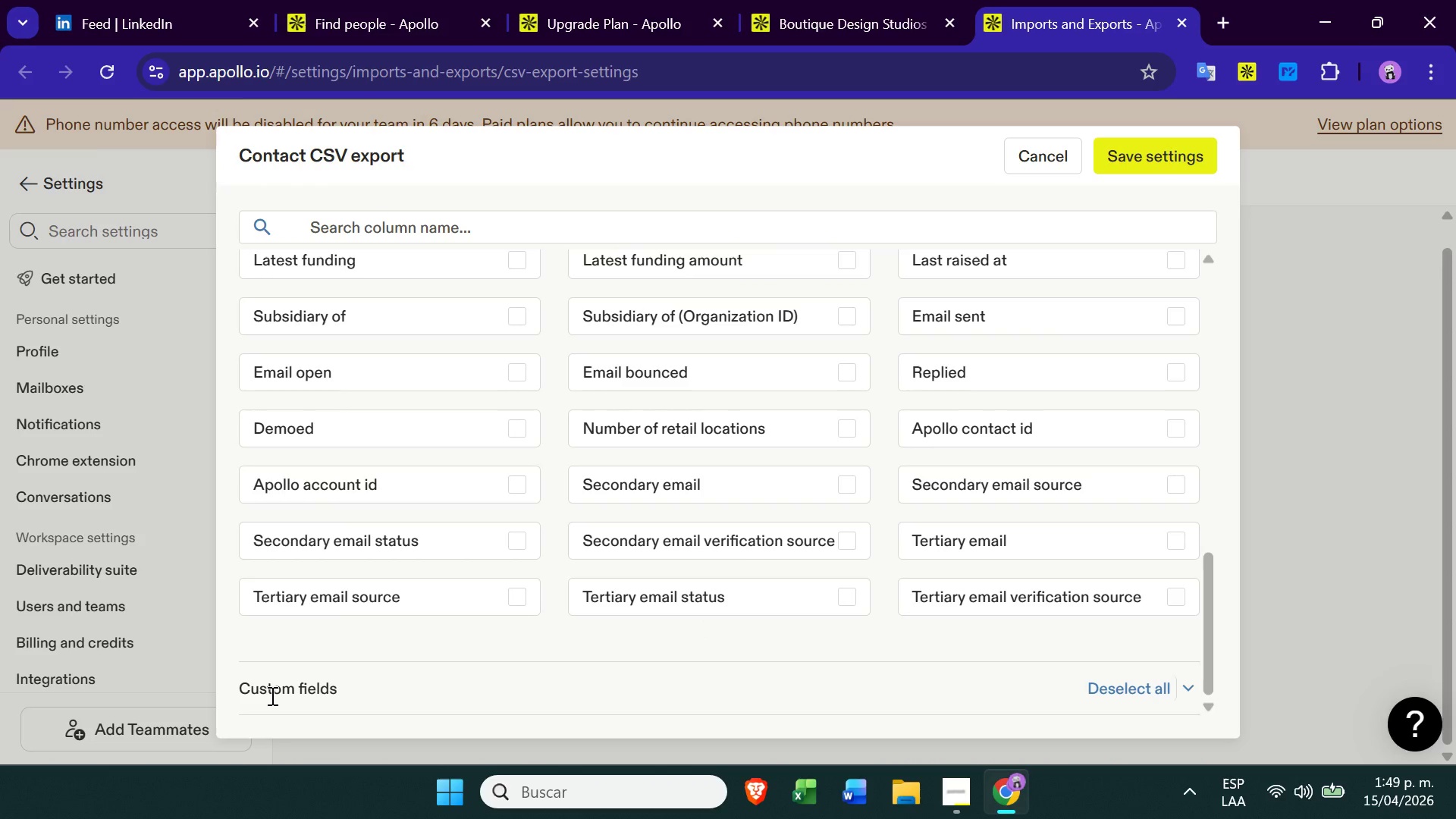 
left_click([1122, 685])
 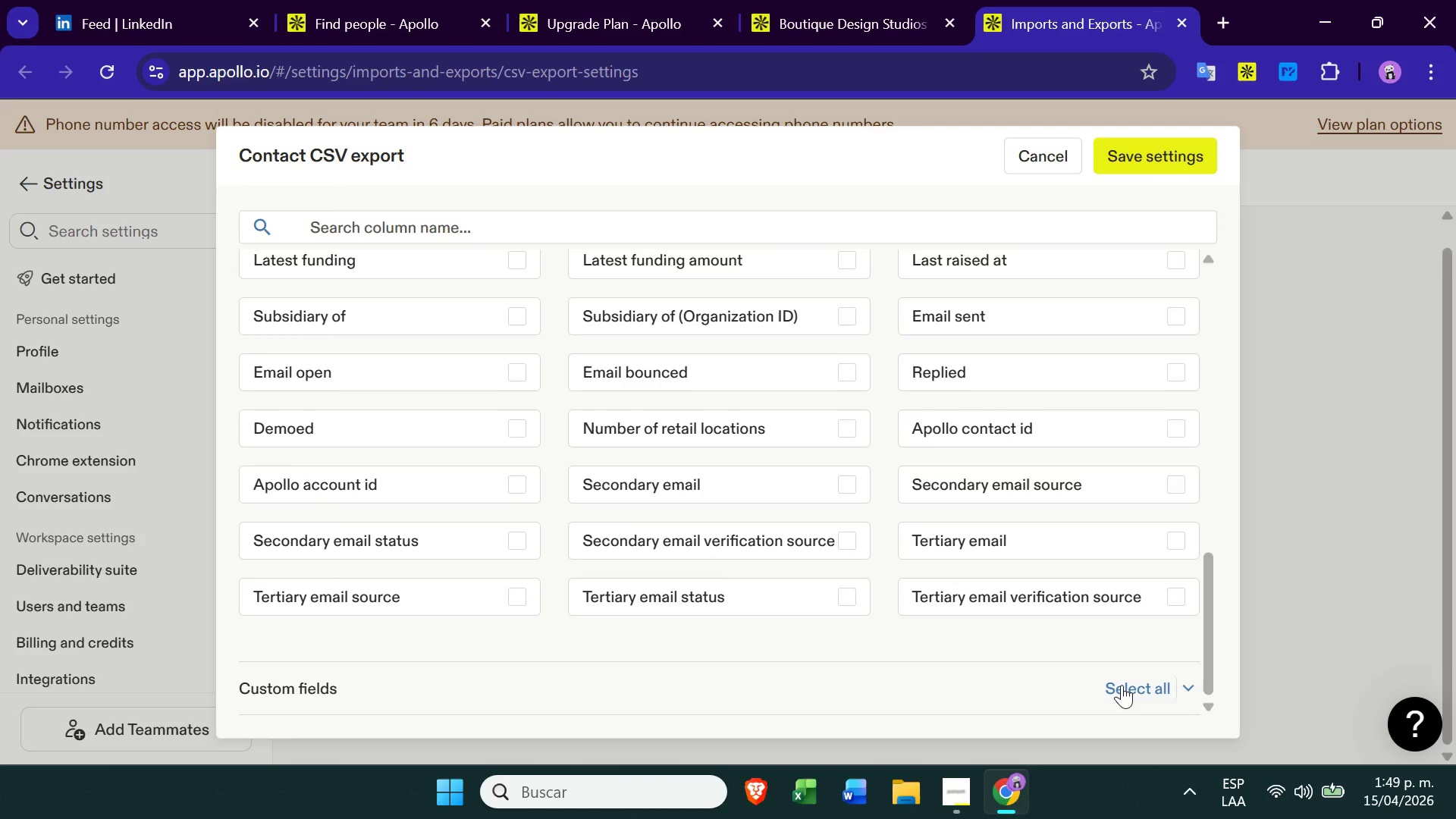 
left_click([1122, 685])
 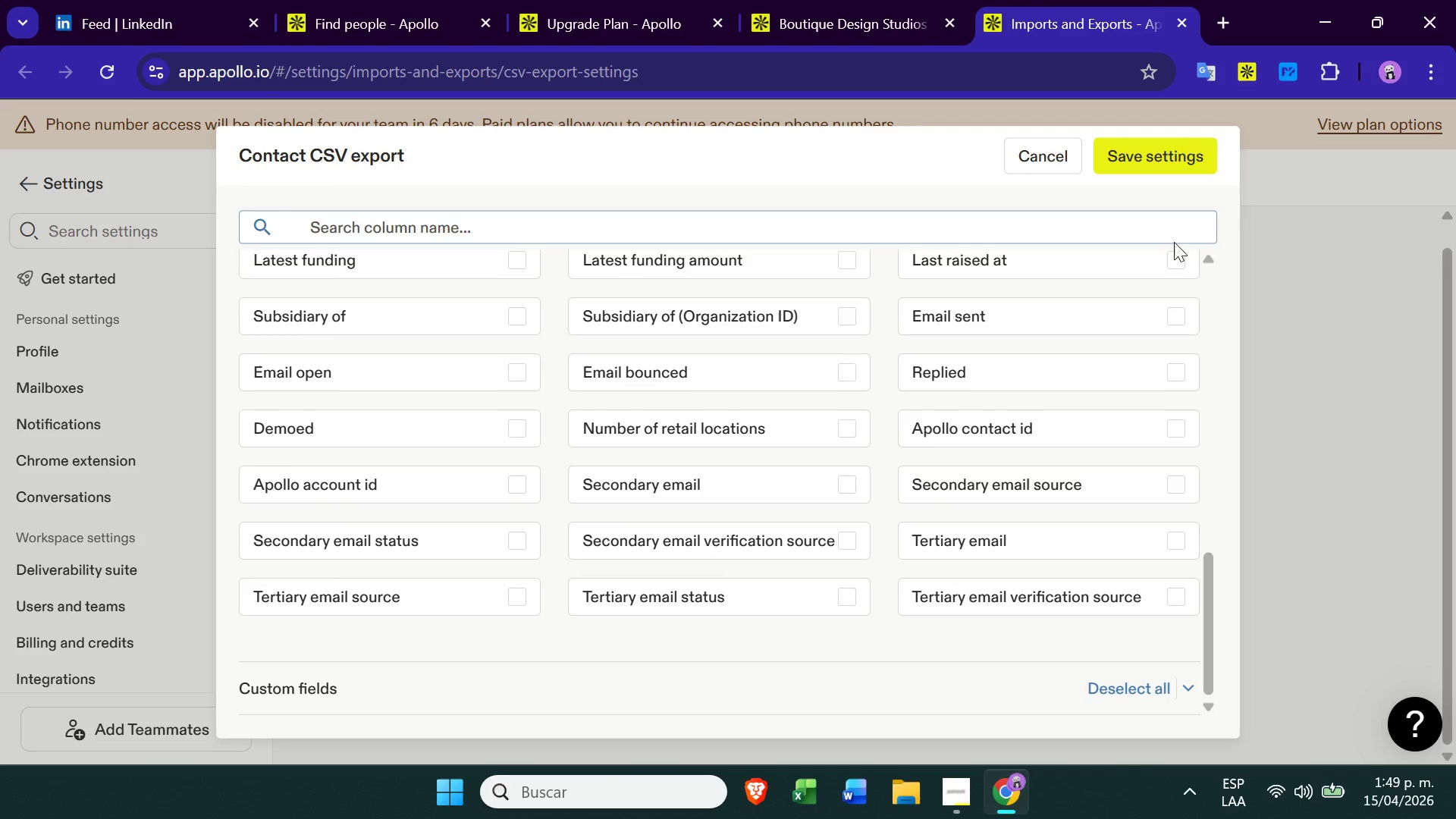 
left_click([1148, 156])
 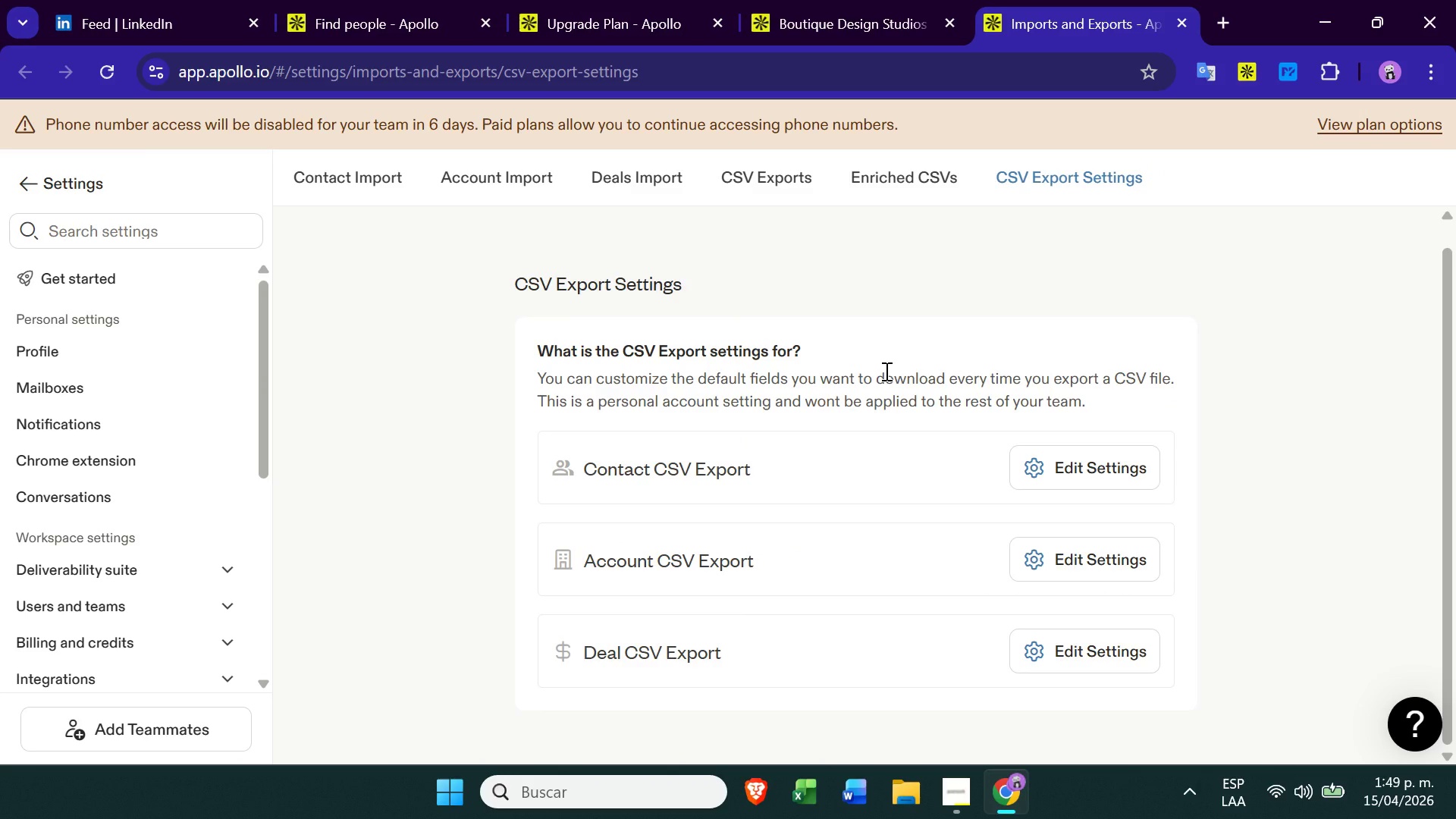 
wait(9.97)
 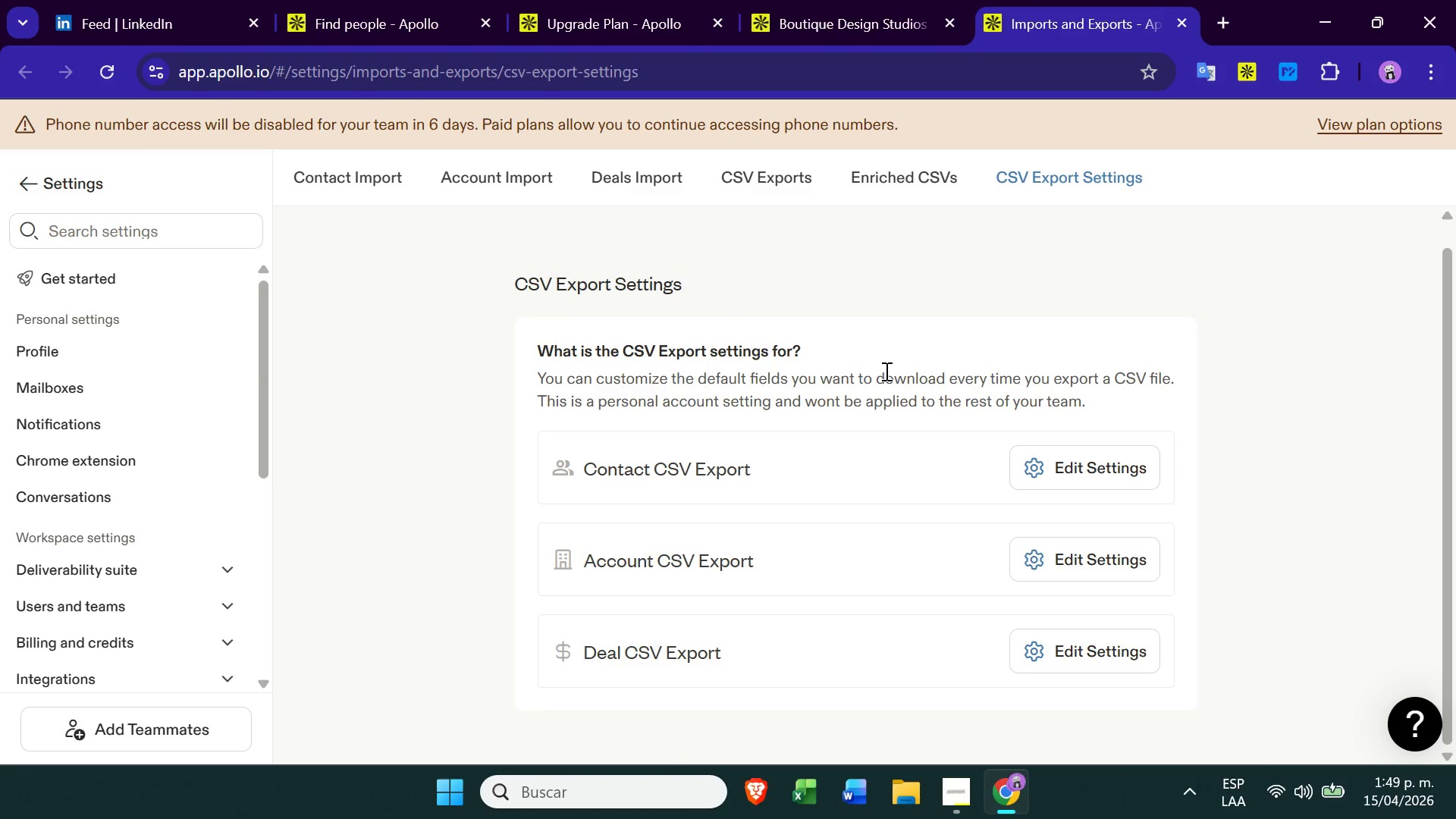 
left_click([928, 177])
 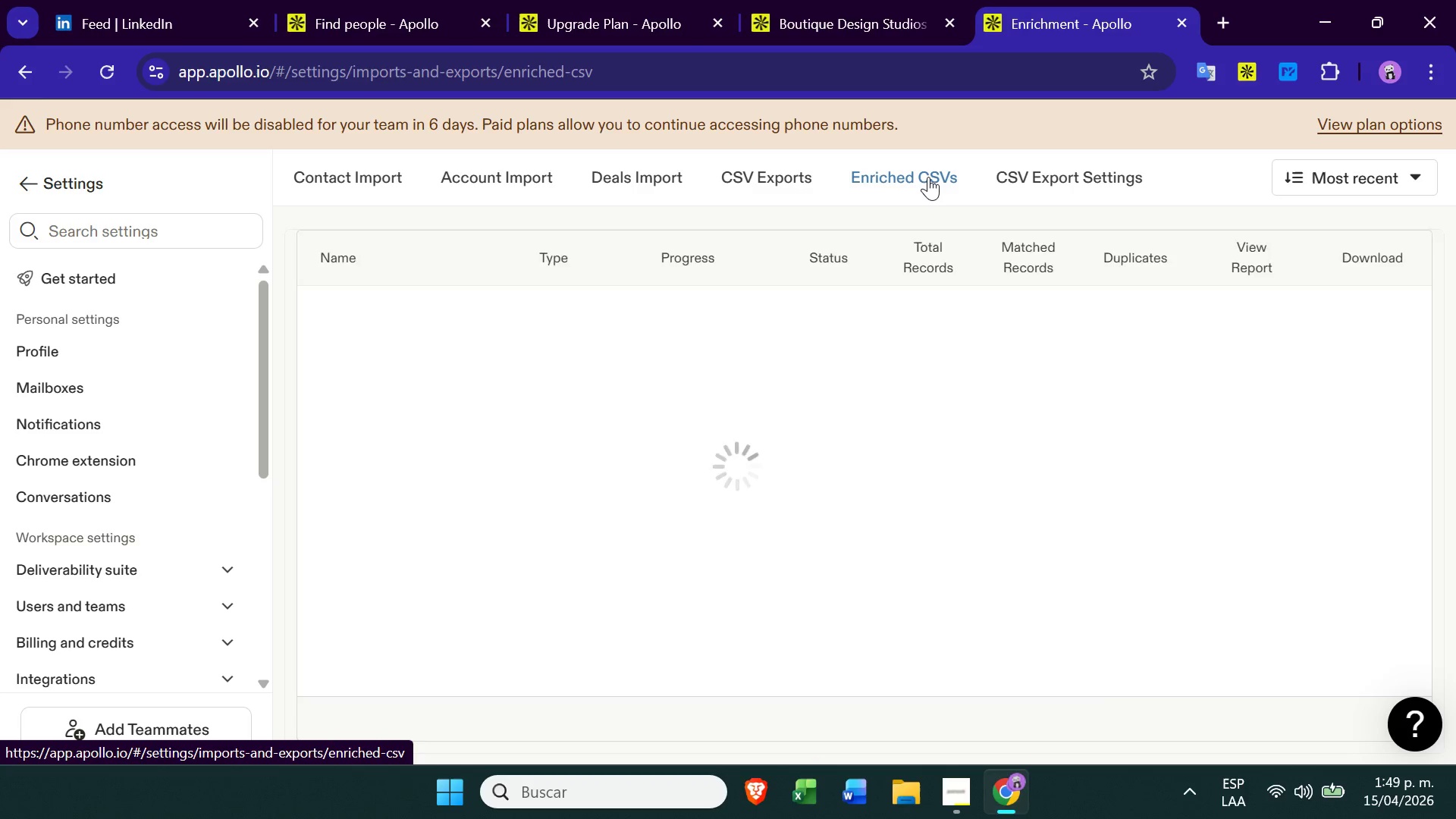 
left_click([1044, 185])
 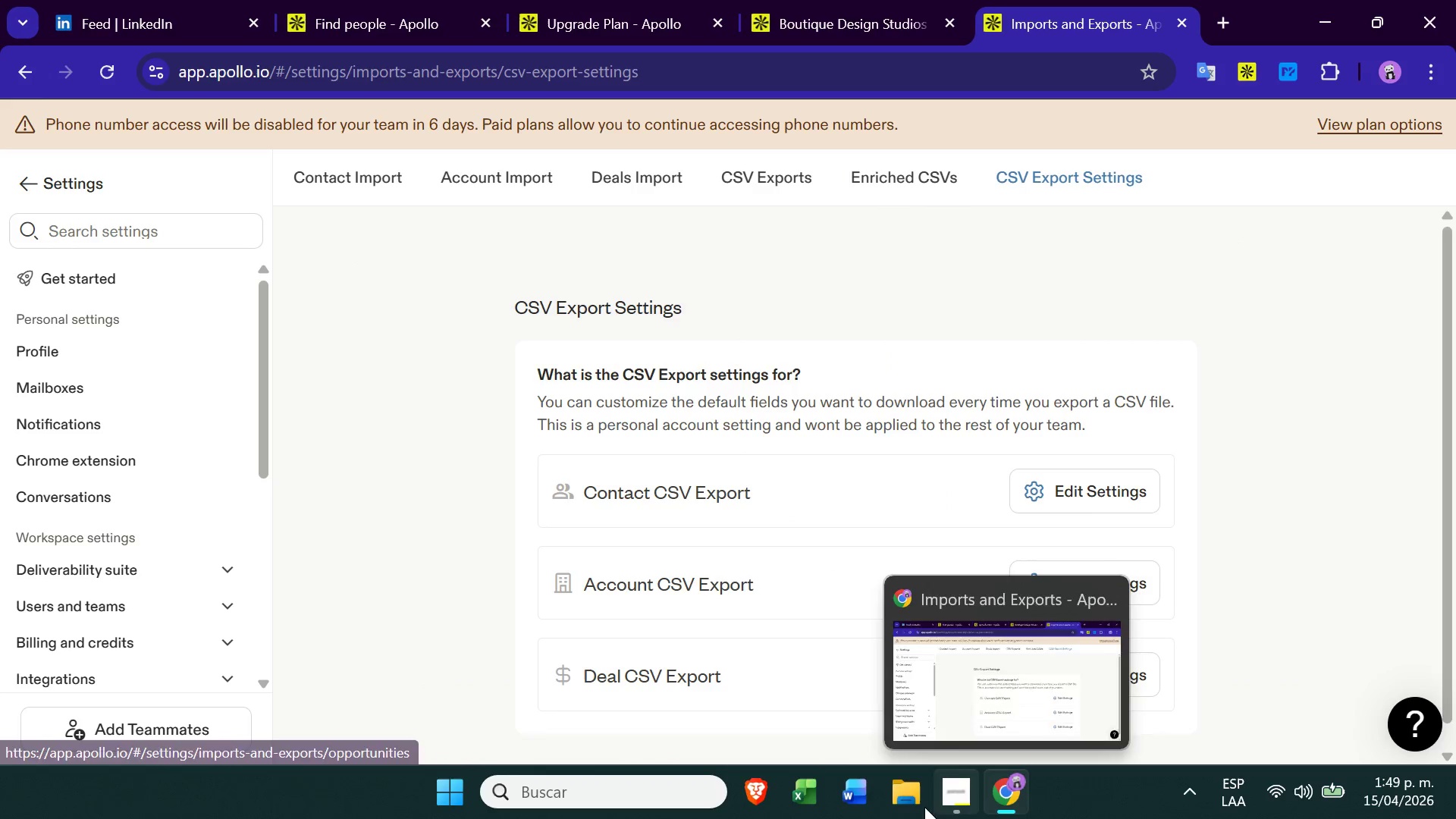 
left_click([952, 800])